 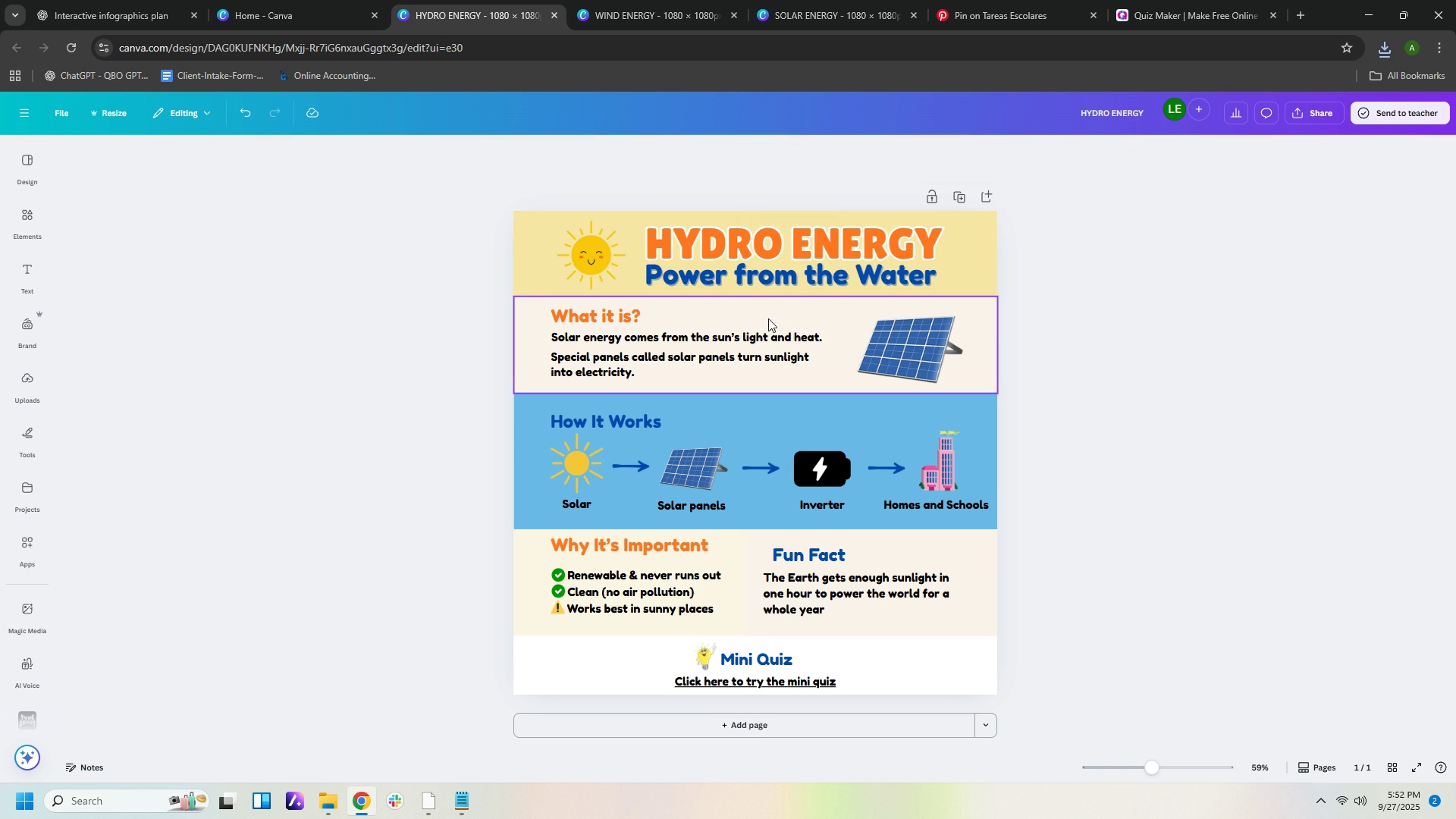 
left_click([607, 265])
 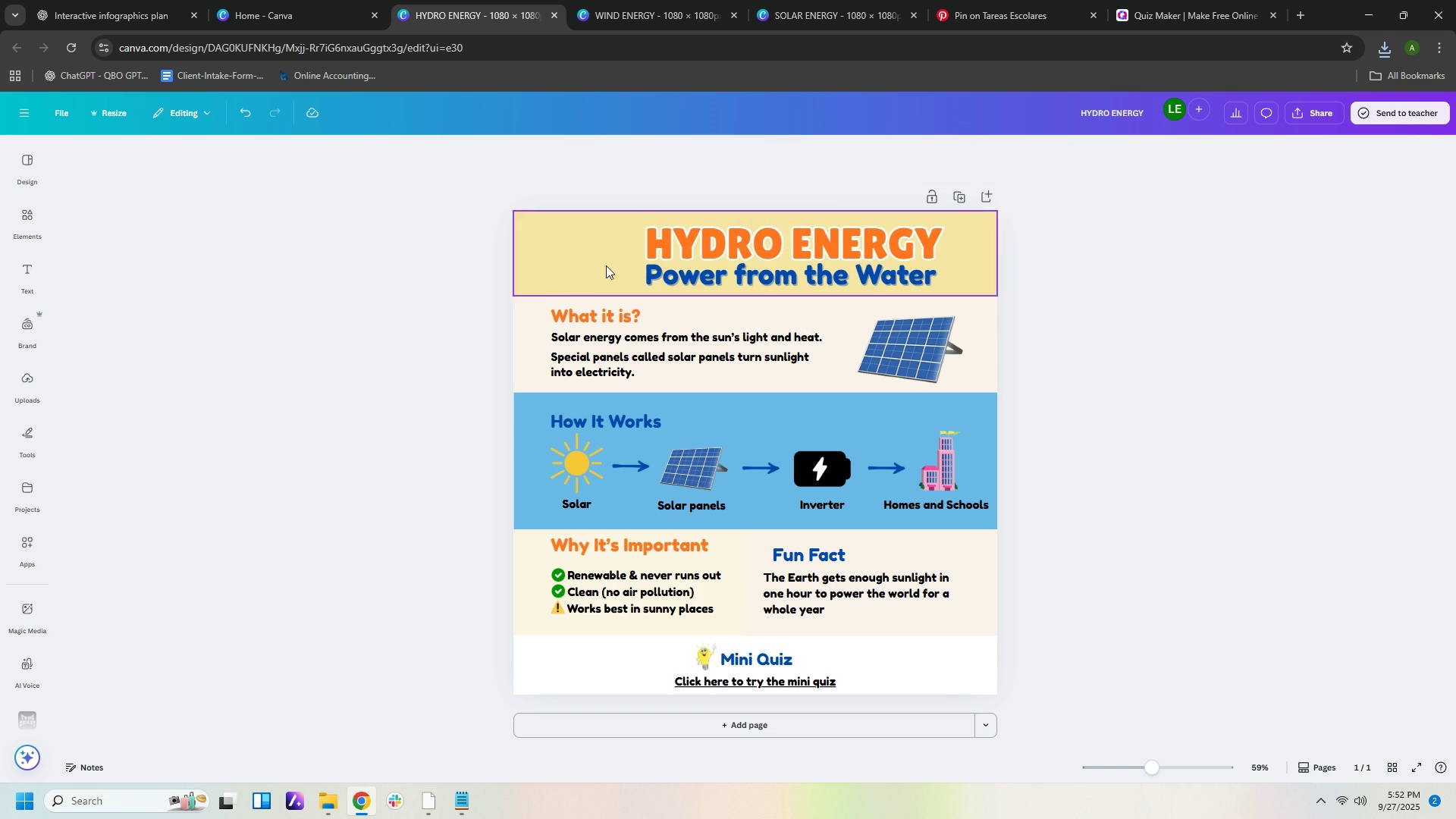 
key(Delete)
 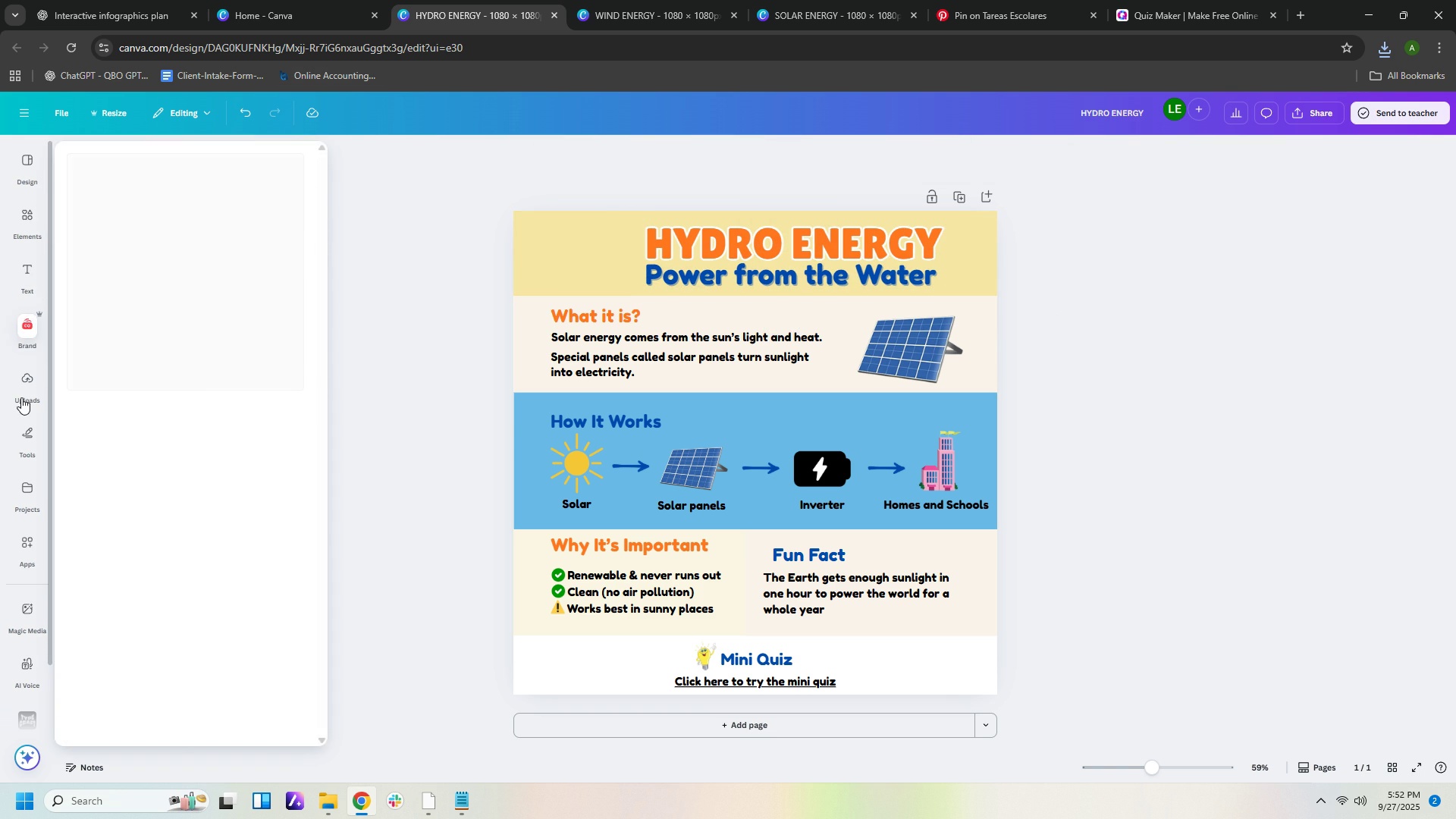 
left_click([21, 390])
 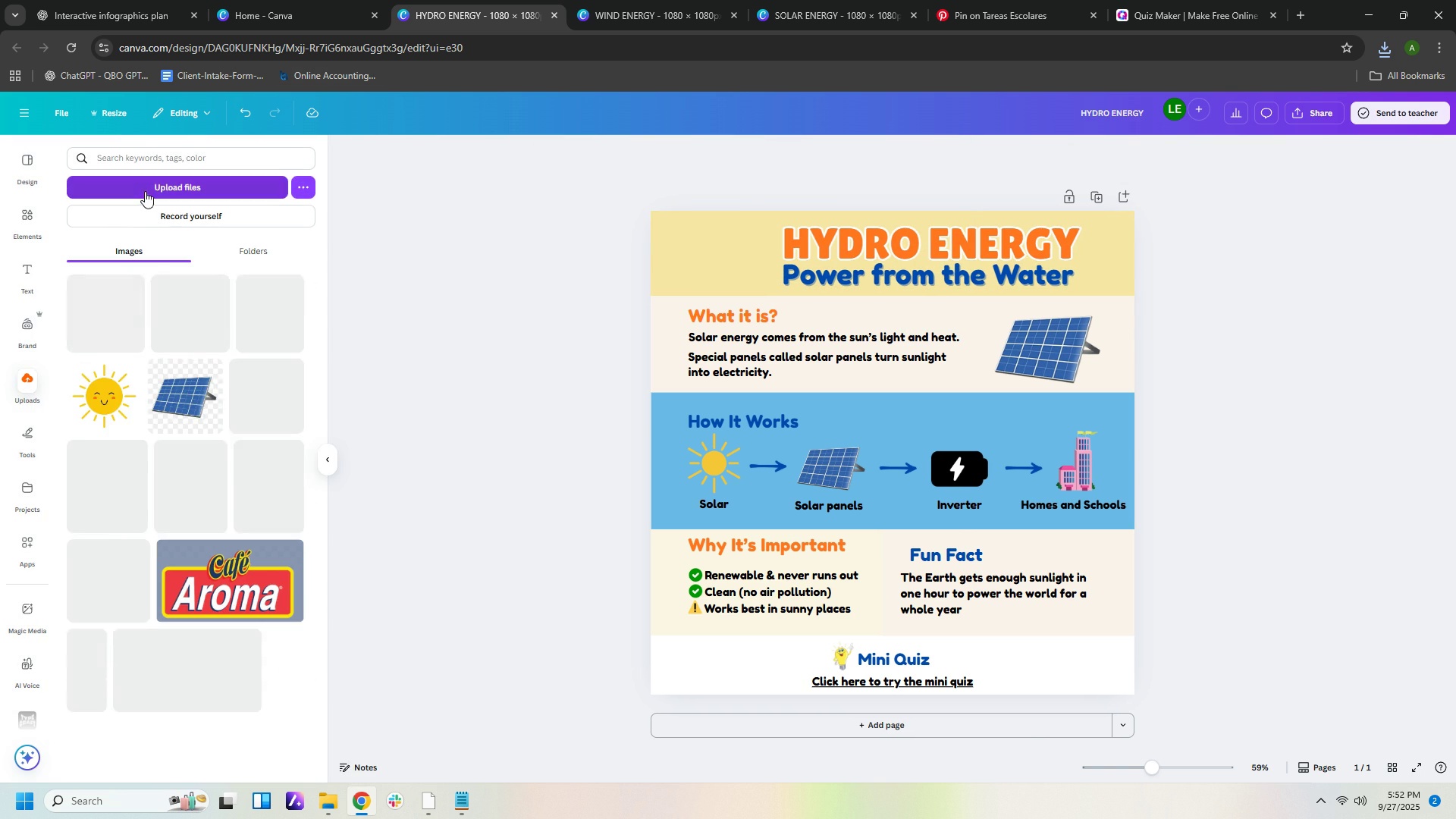 
left_click([145, 191])
 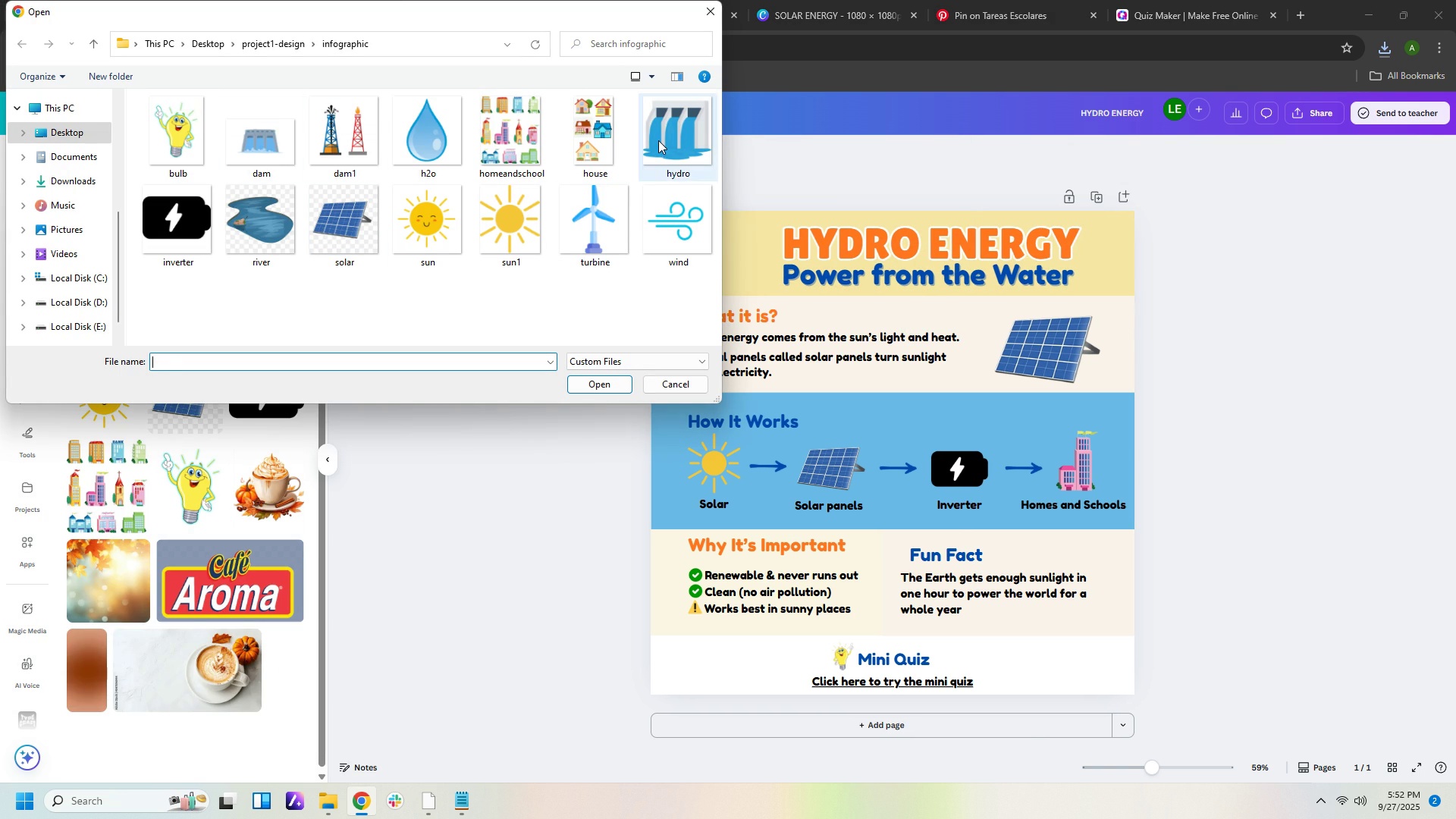 
left_click([685, 143])